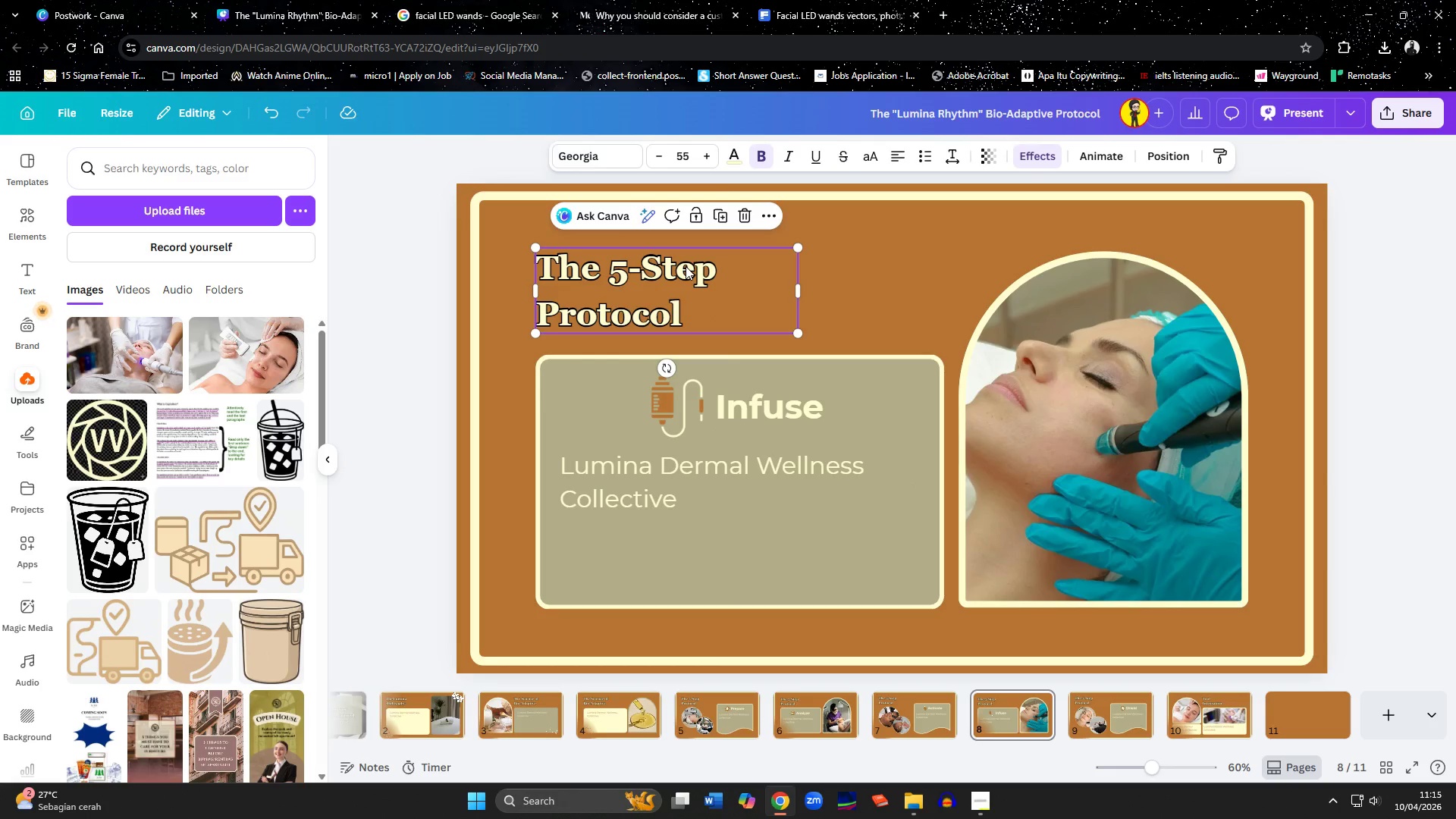 
key(Control+C)
 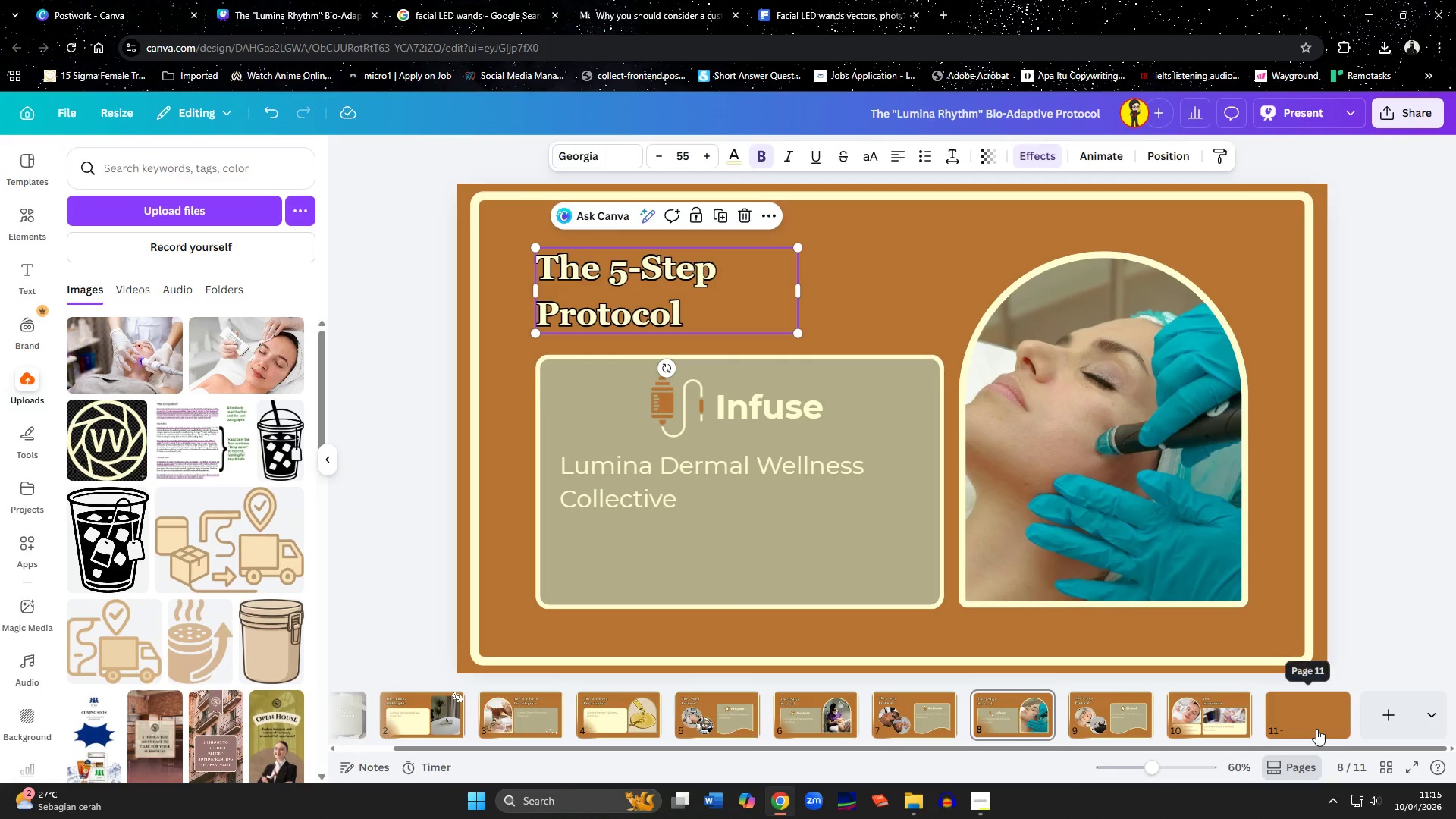 
left_click([1316, 729])
 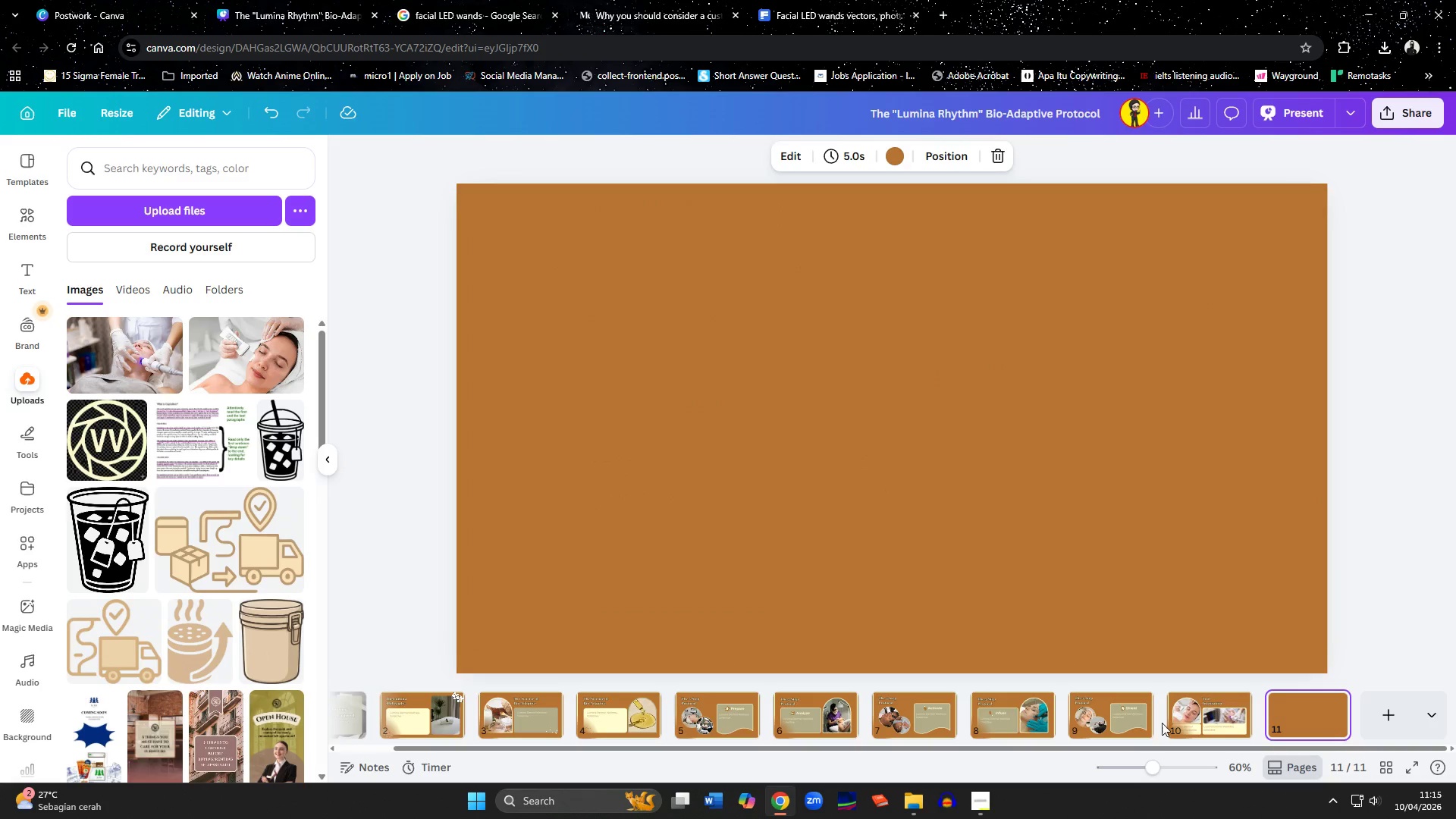 
left_click([1193, 714])
 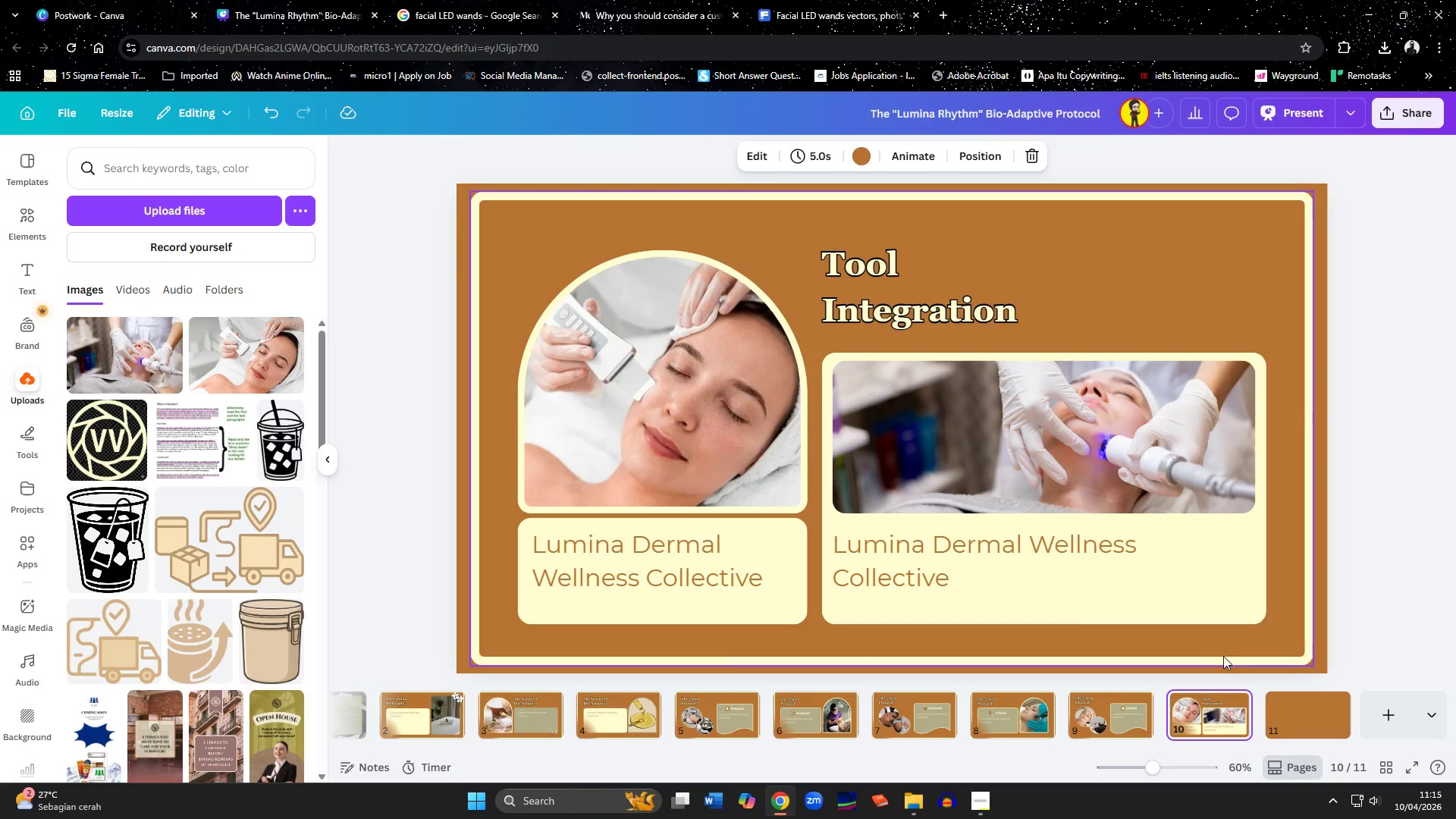 
left_click([1313, 733])
 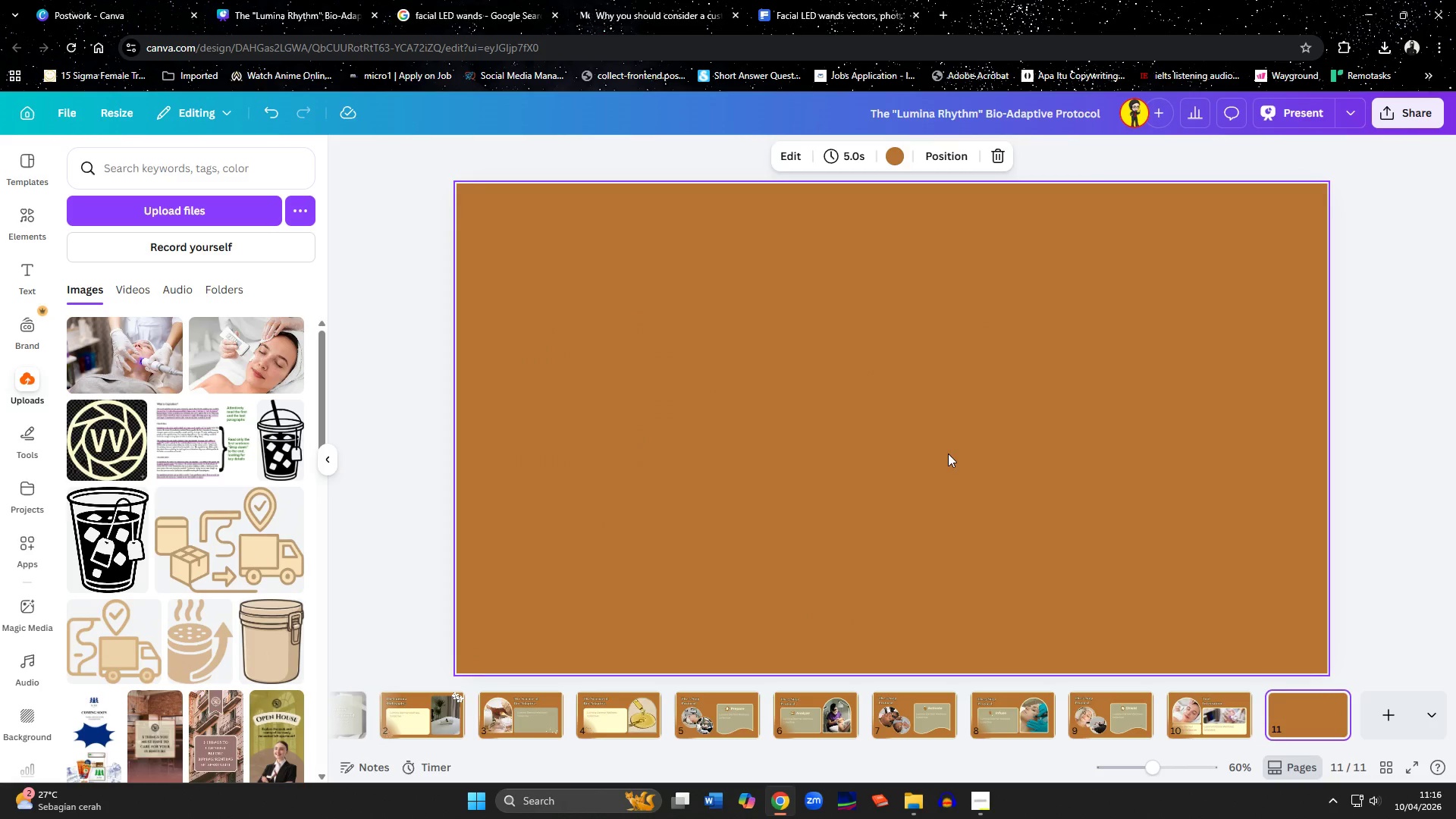 
left_click([948, 453])
 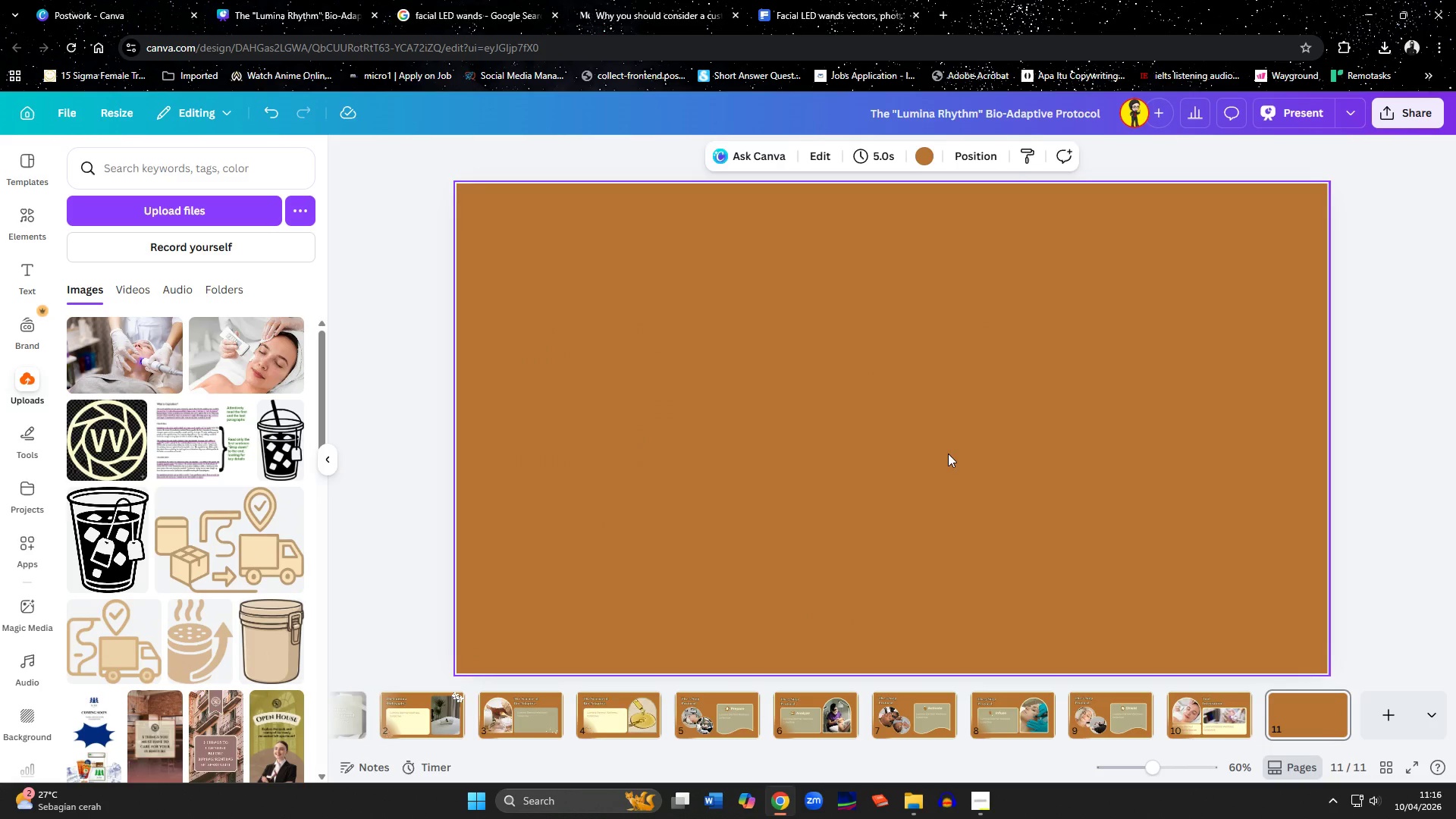 
key(Control+ControlLeft)
 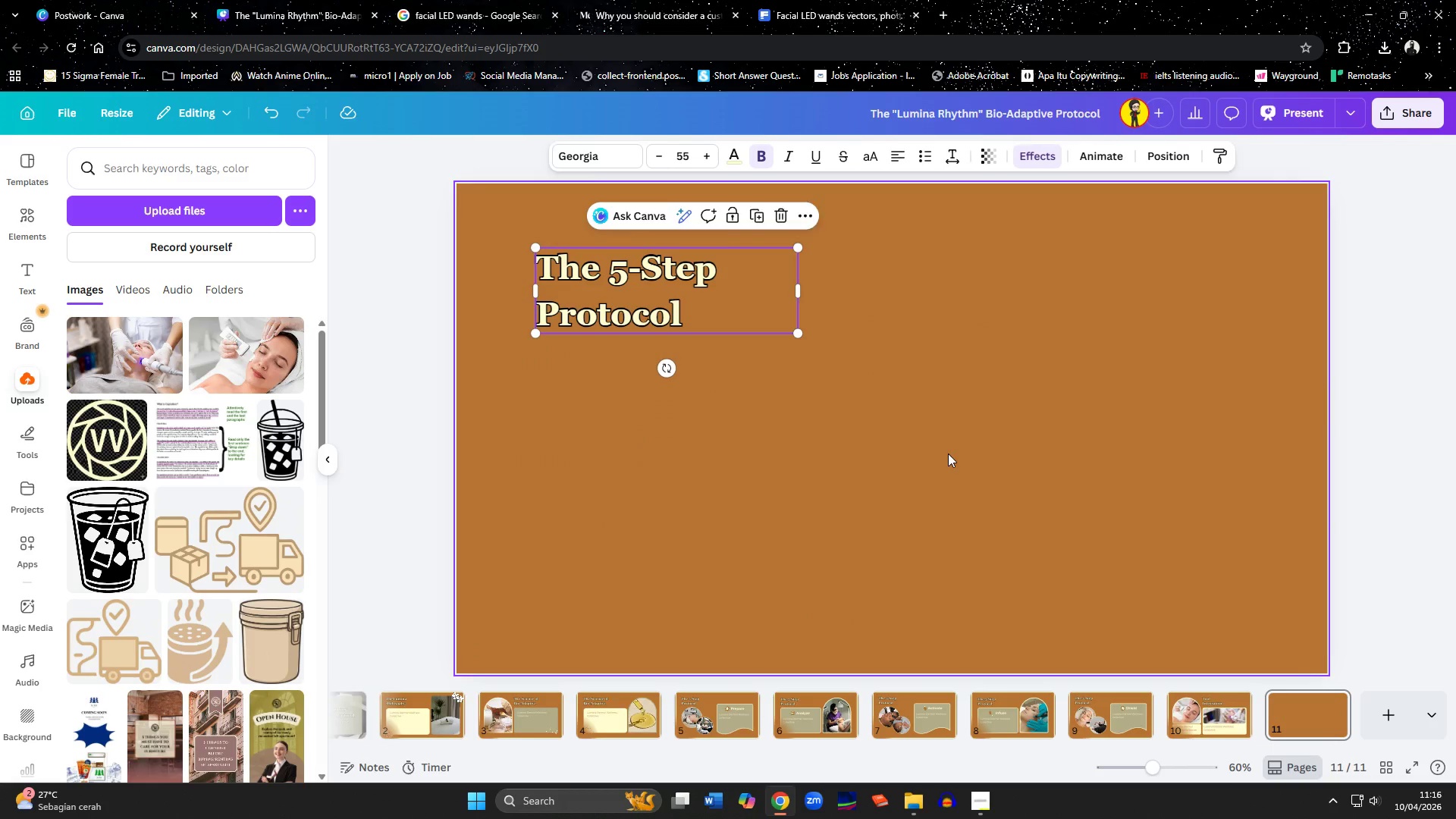 
key(Control+V)
 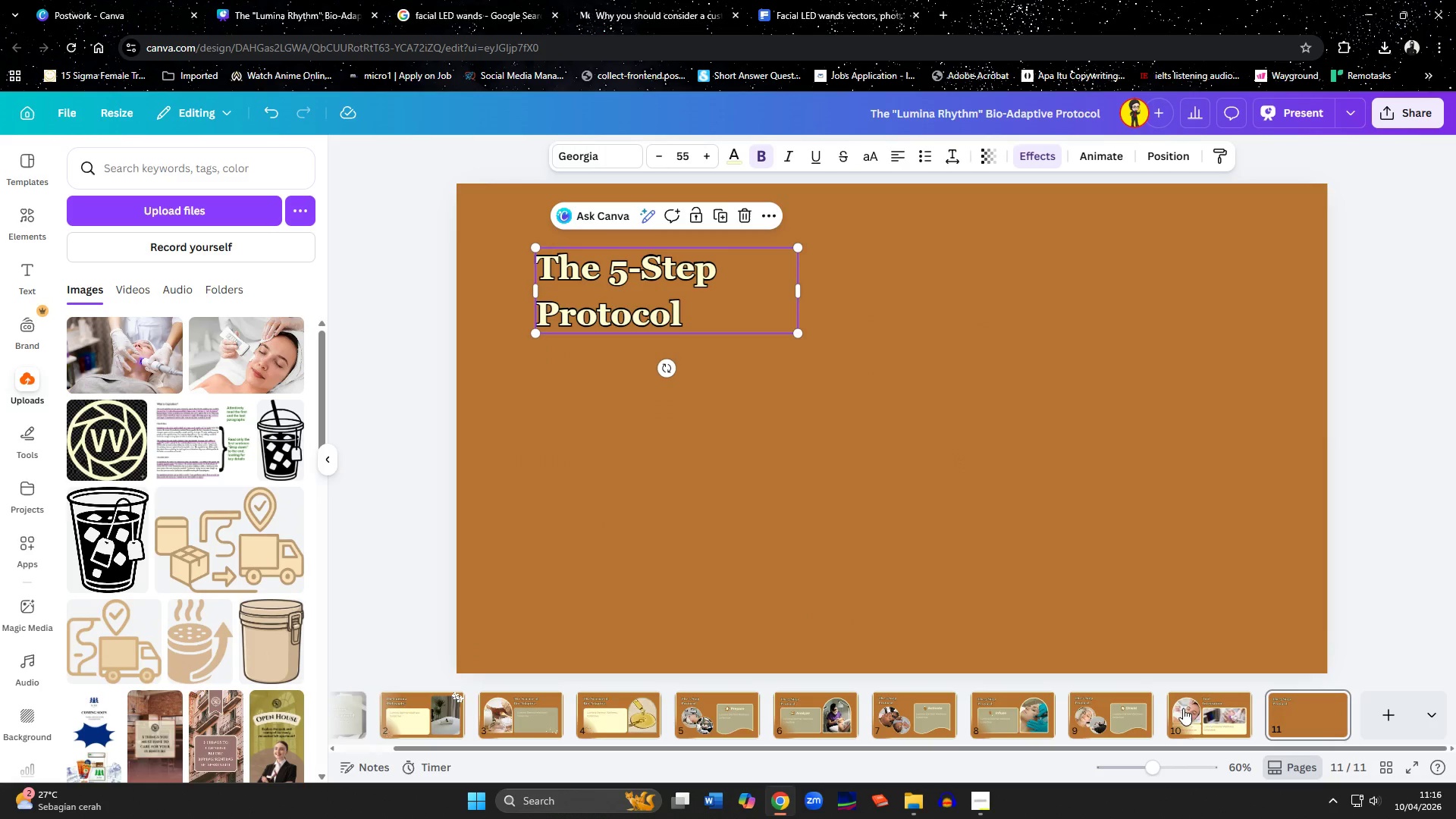 
left_click([1192, 710])
 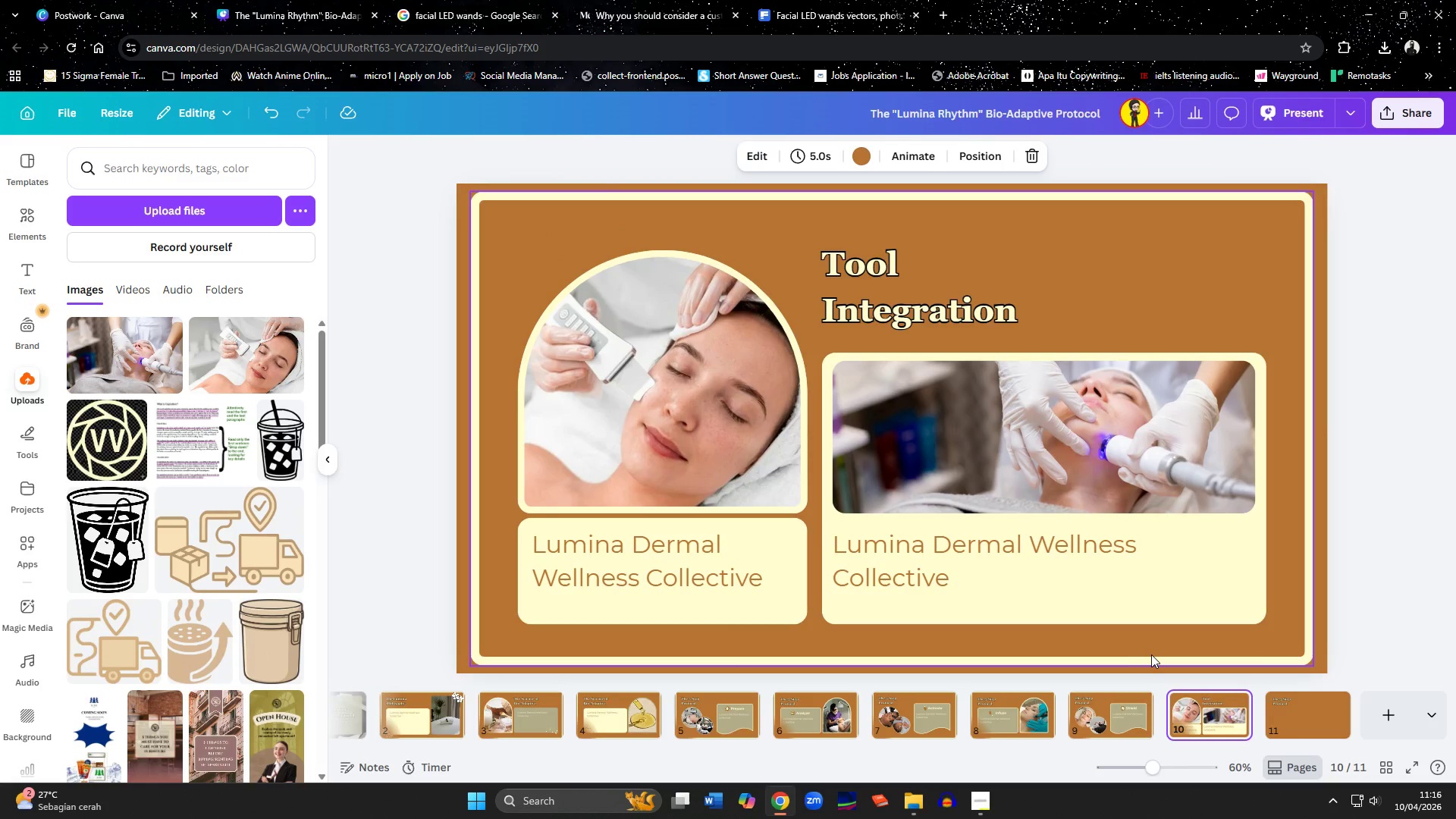 
left_click([1152, 654])
 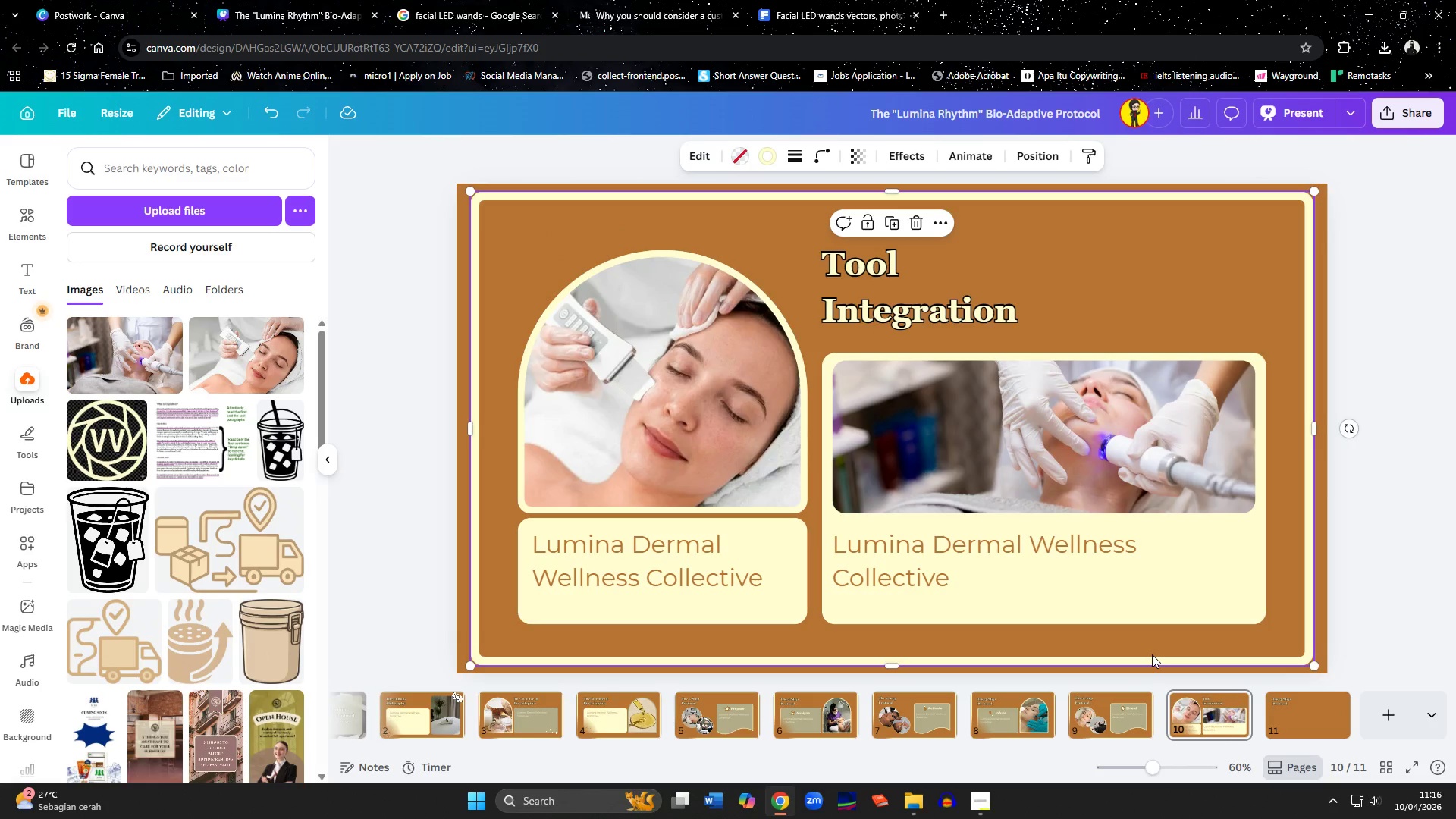 
key(Control+C)
 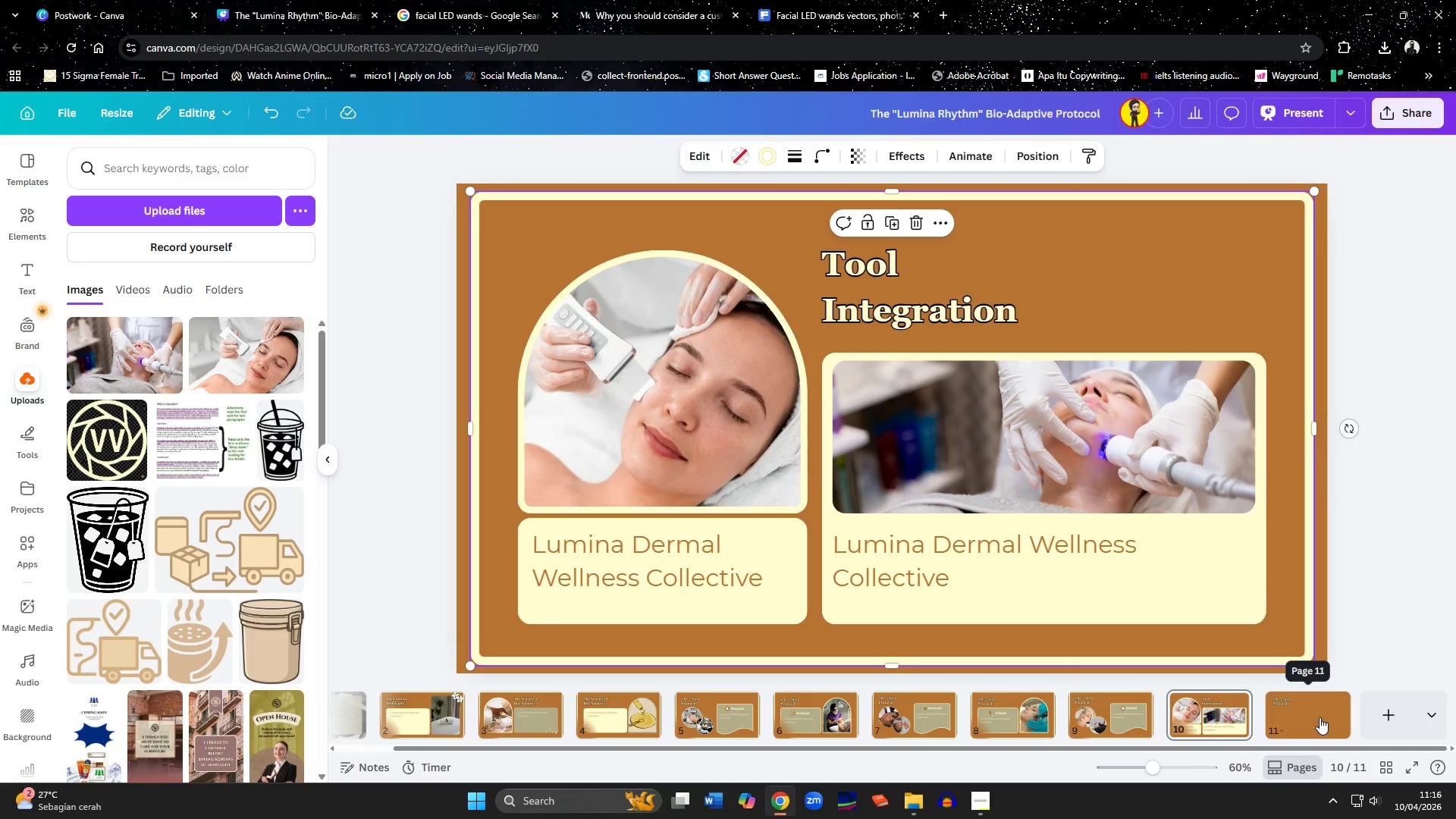 
left_click([1320, 717])
 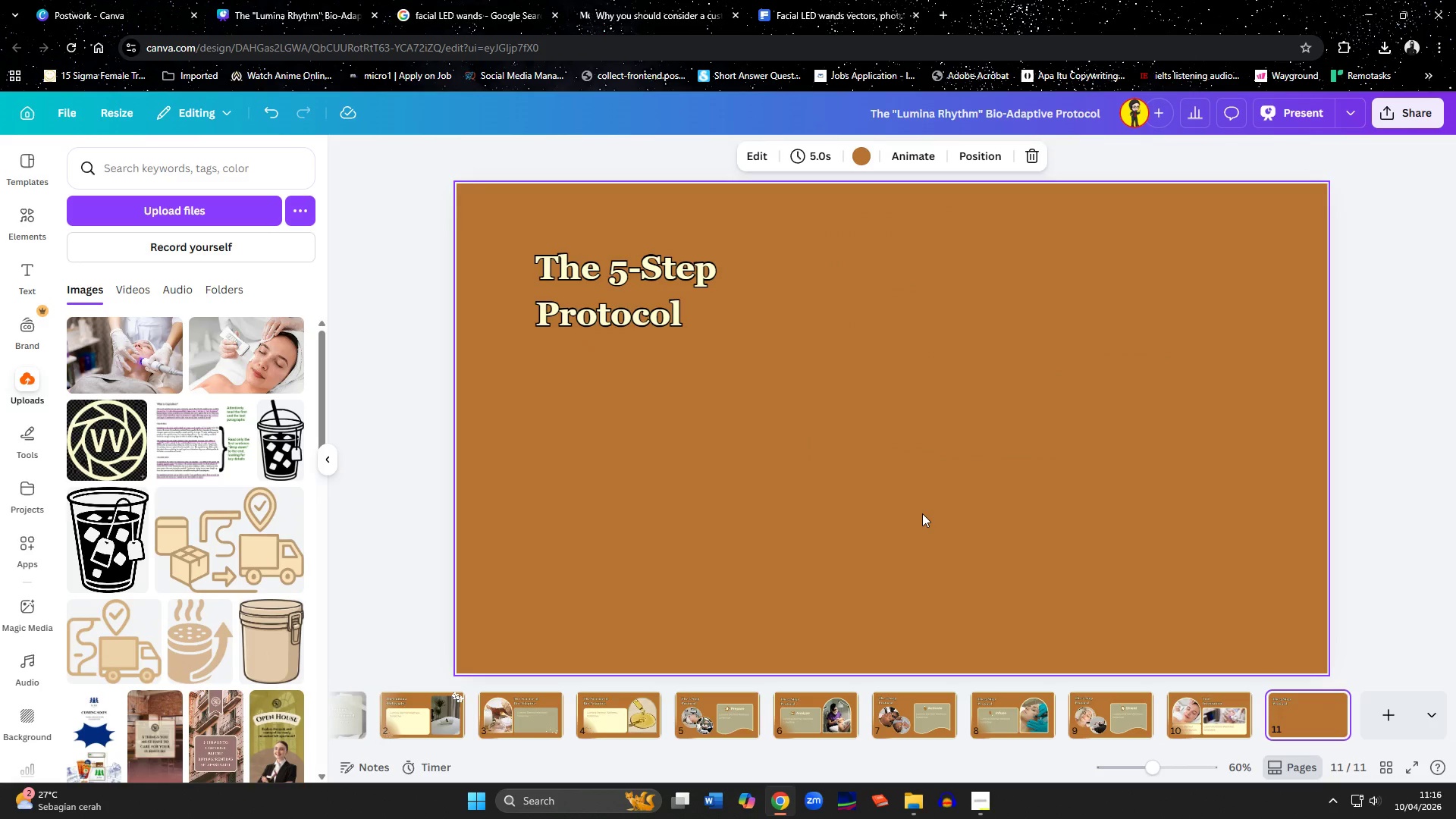 
left_click([922, 513])
 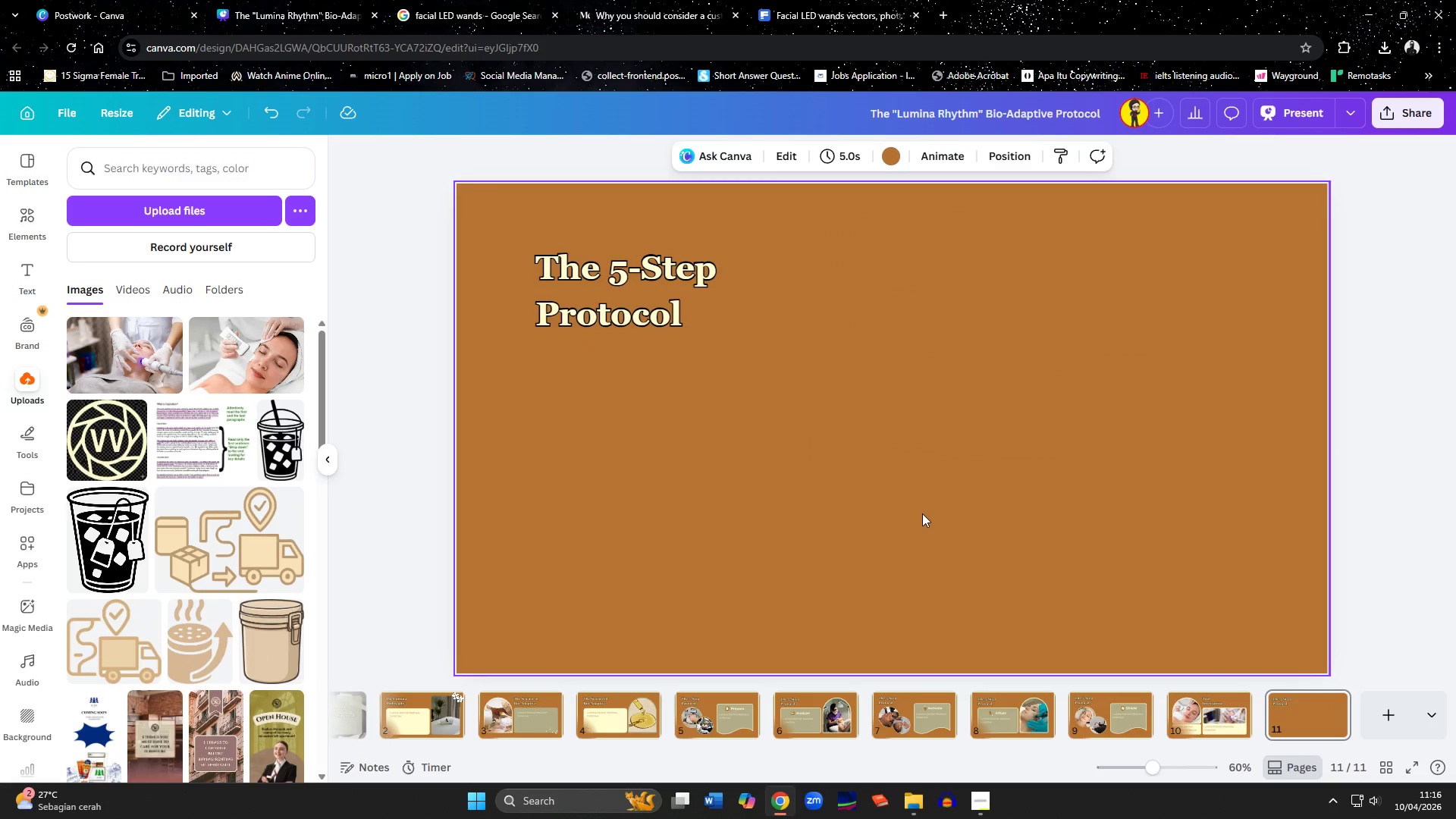 
key(Control+ControlLeft)
 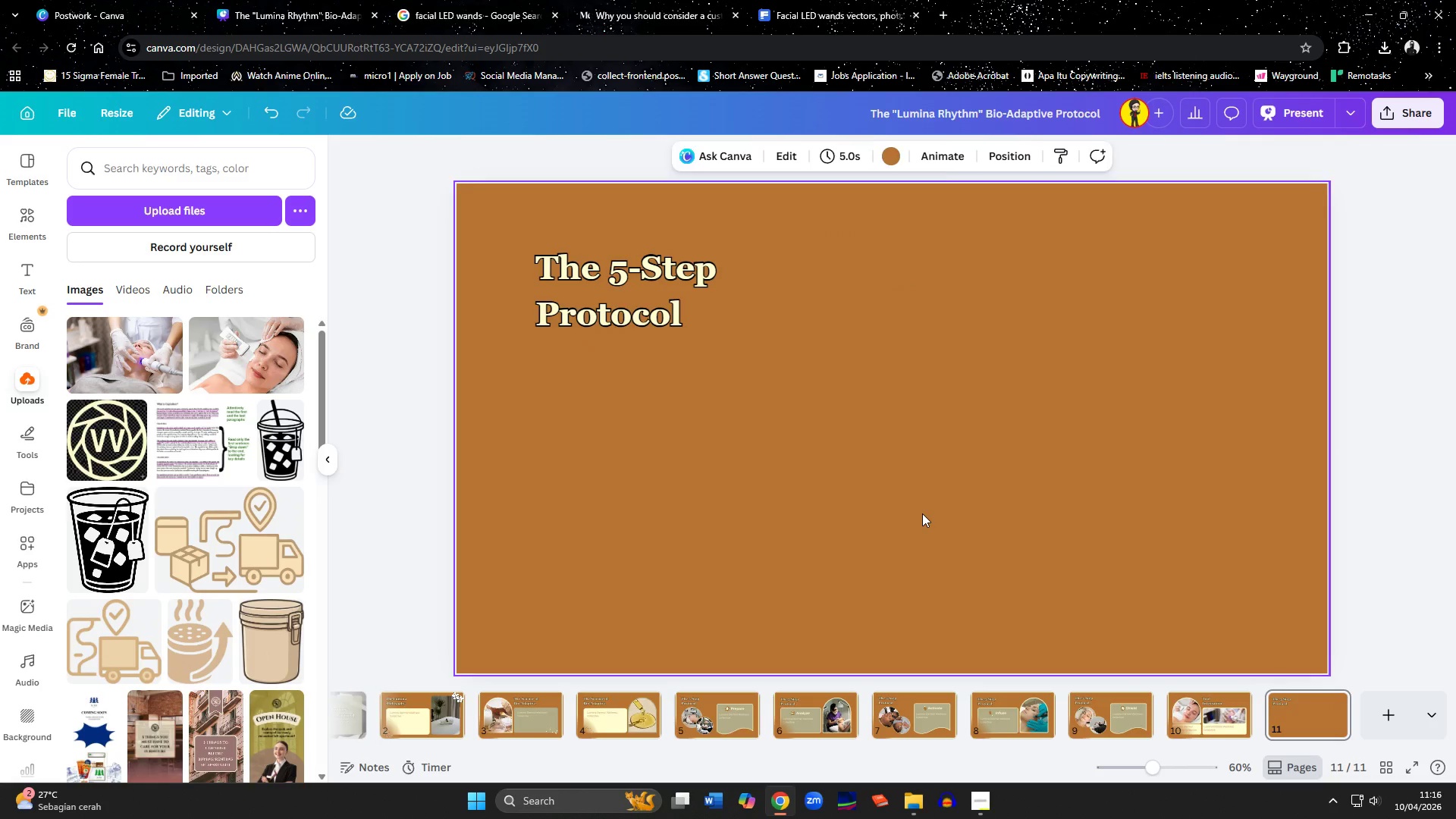 
key(Control+V)
 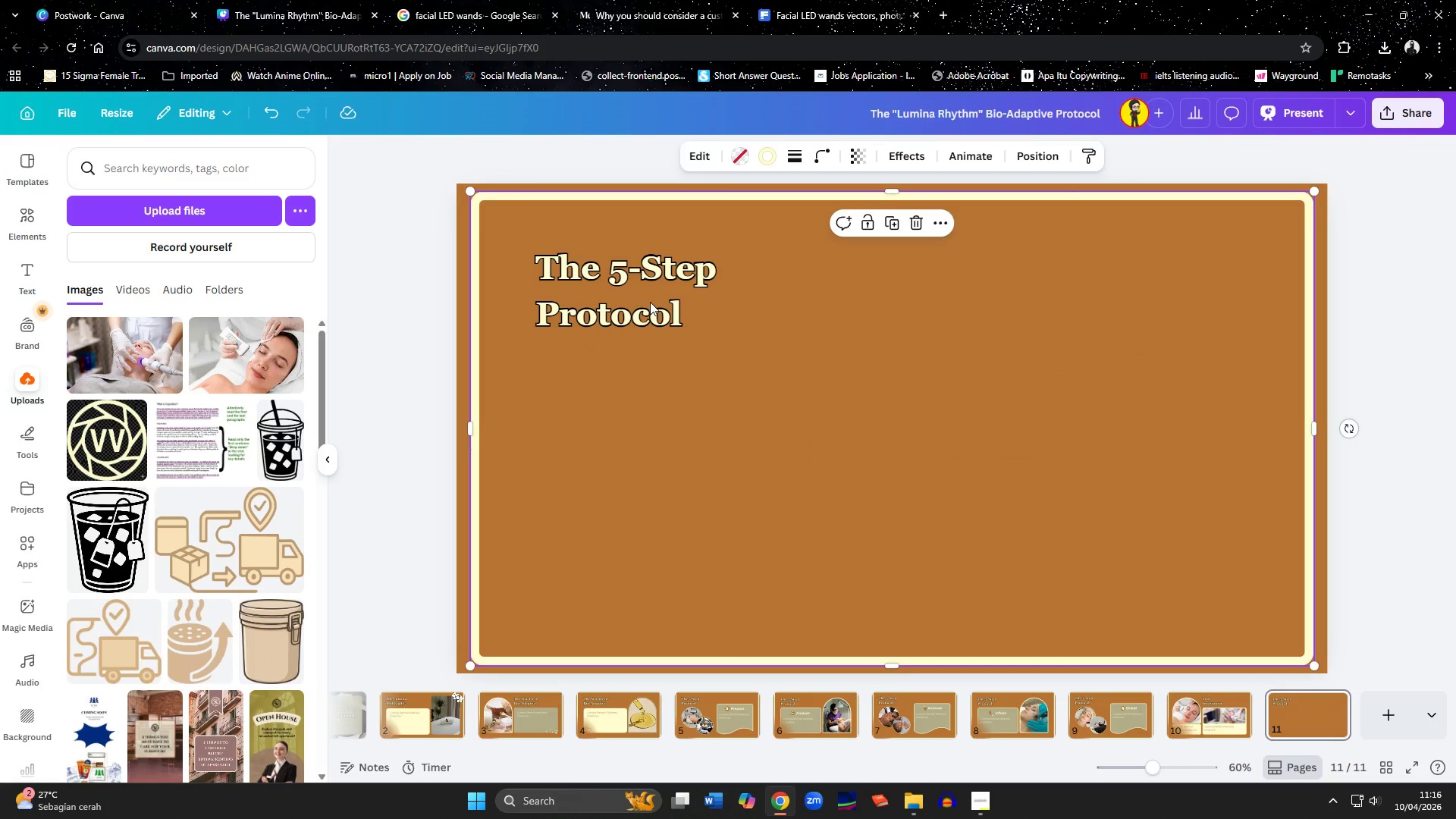 
double_click([650, 302])
 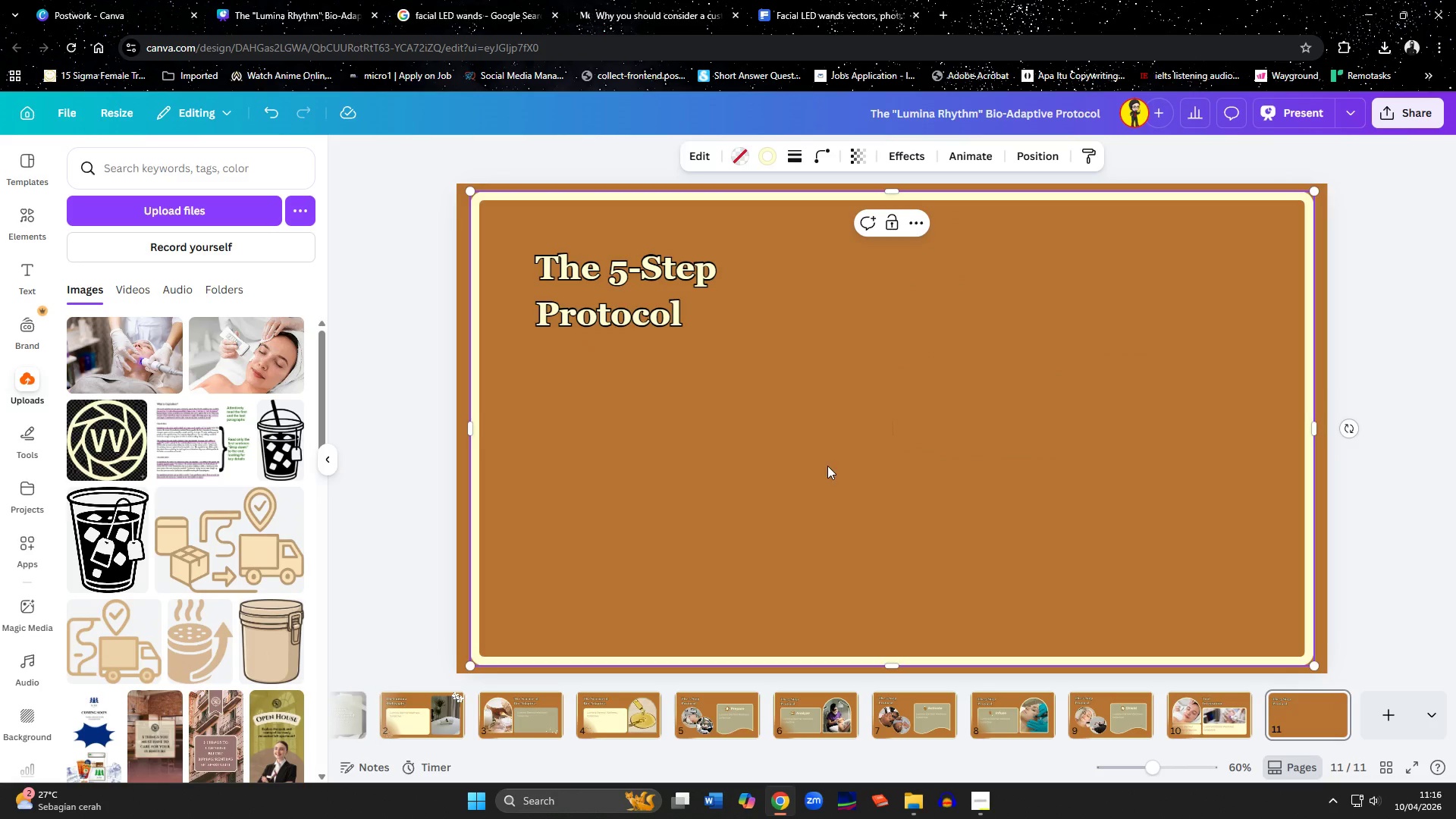 
left_click([677, 278])
 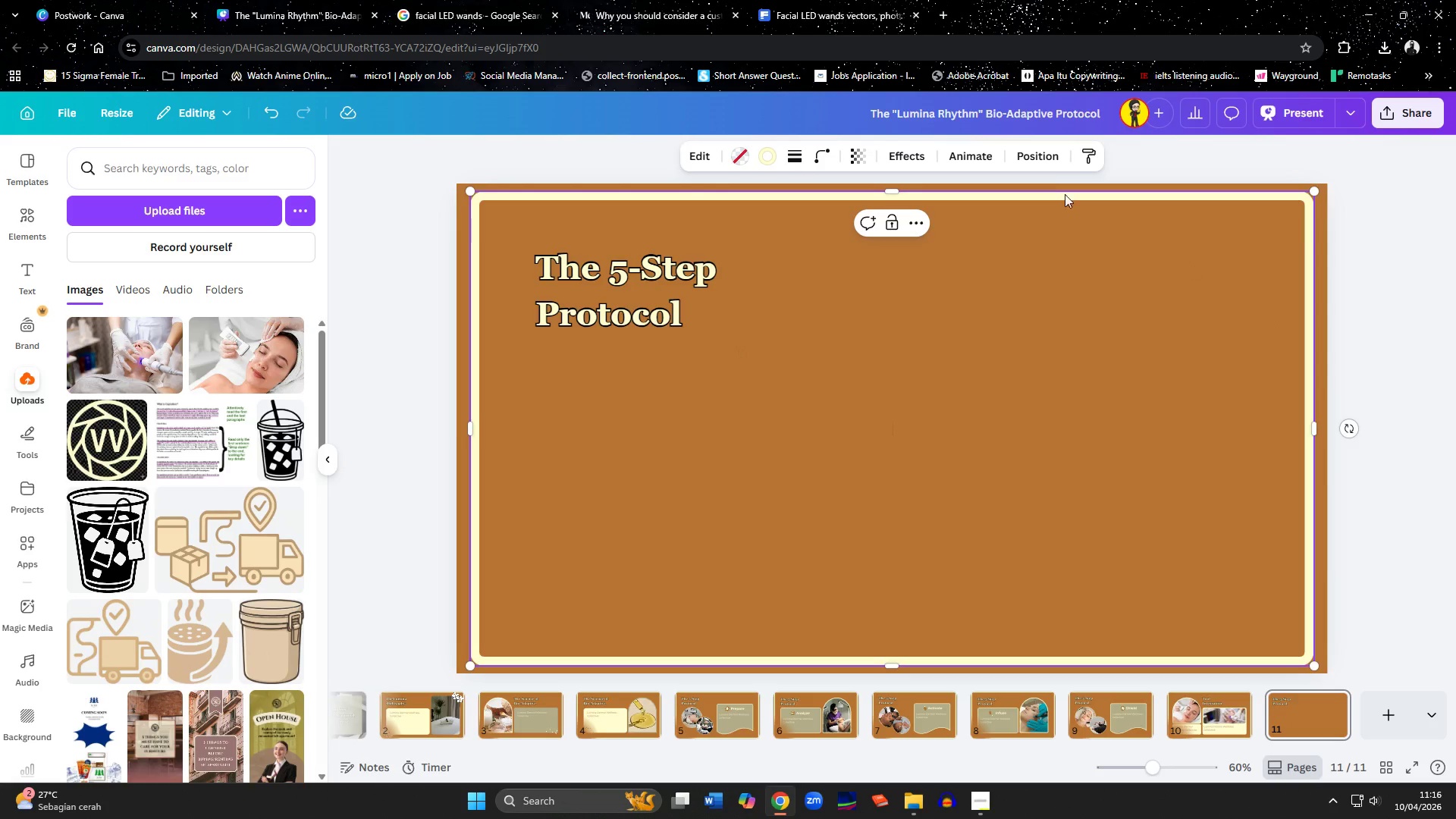 
left_click([1046, 160])
 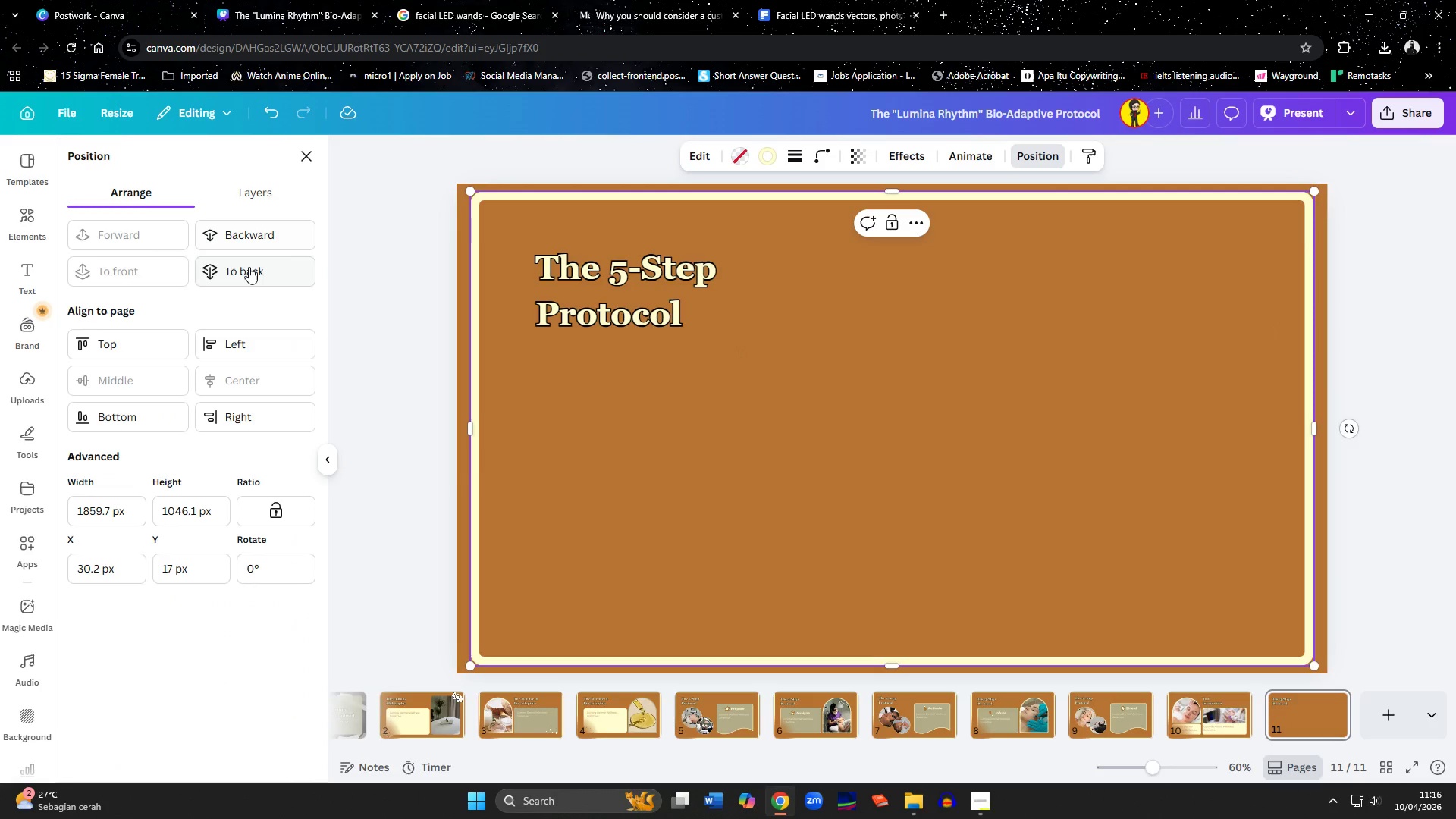 
left_click([249, 267])
 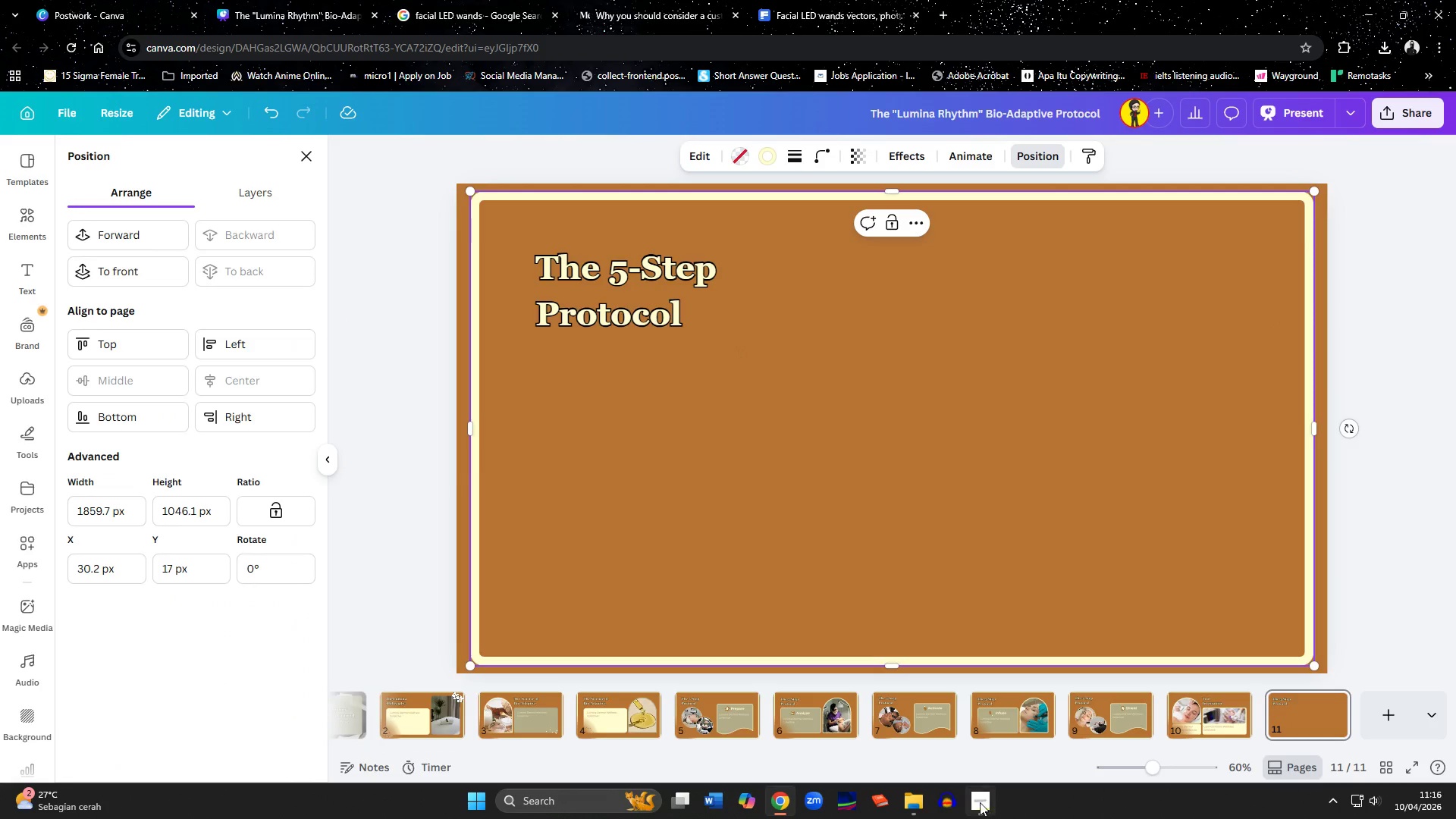 
left_click([976, 802])